 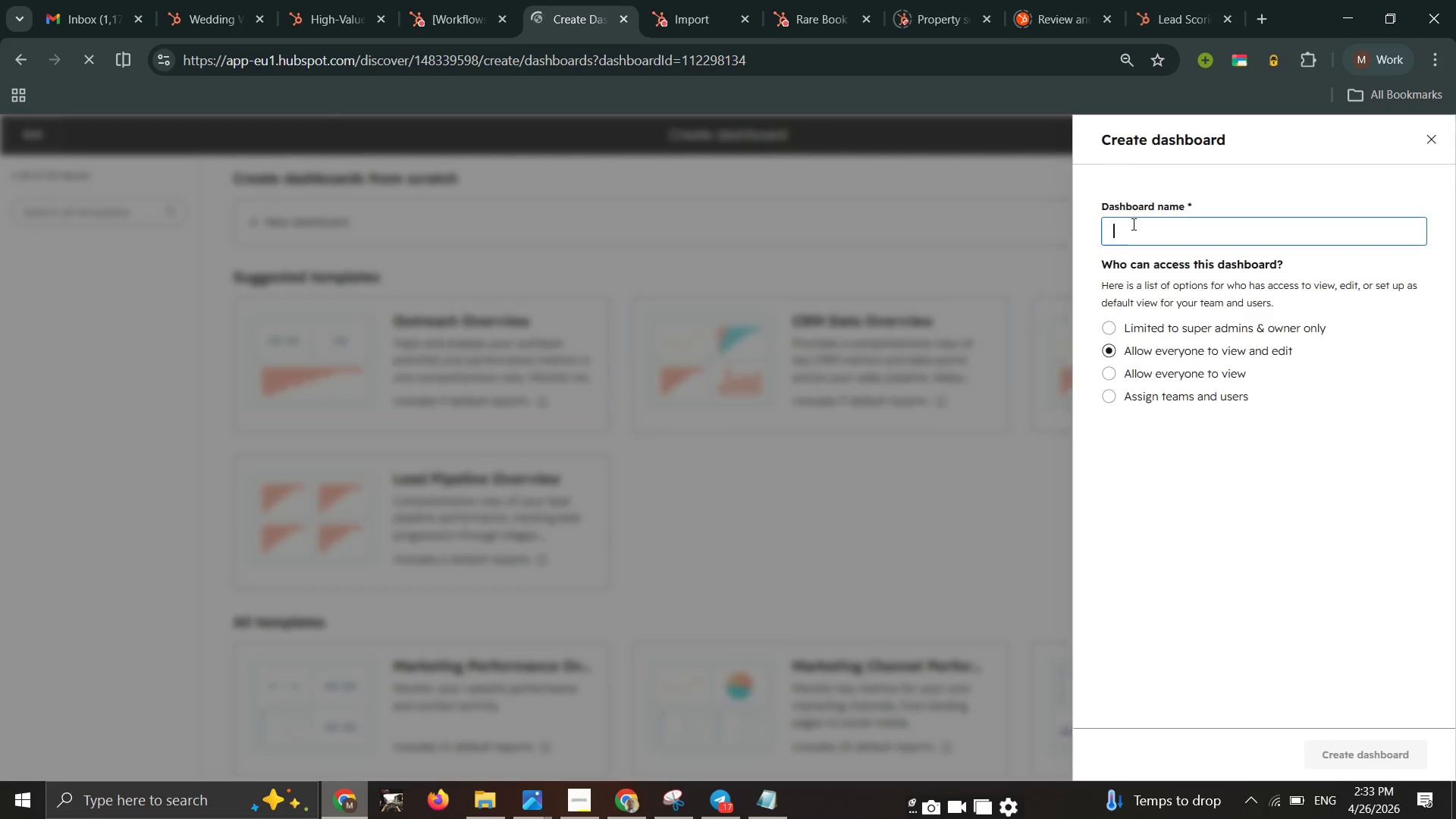 
key(Control+V)
 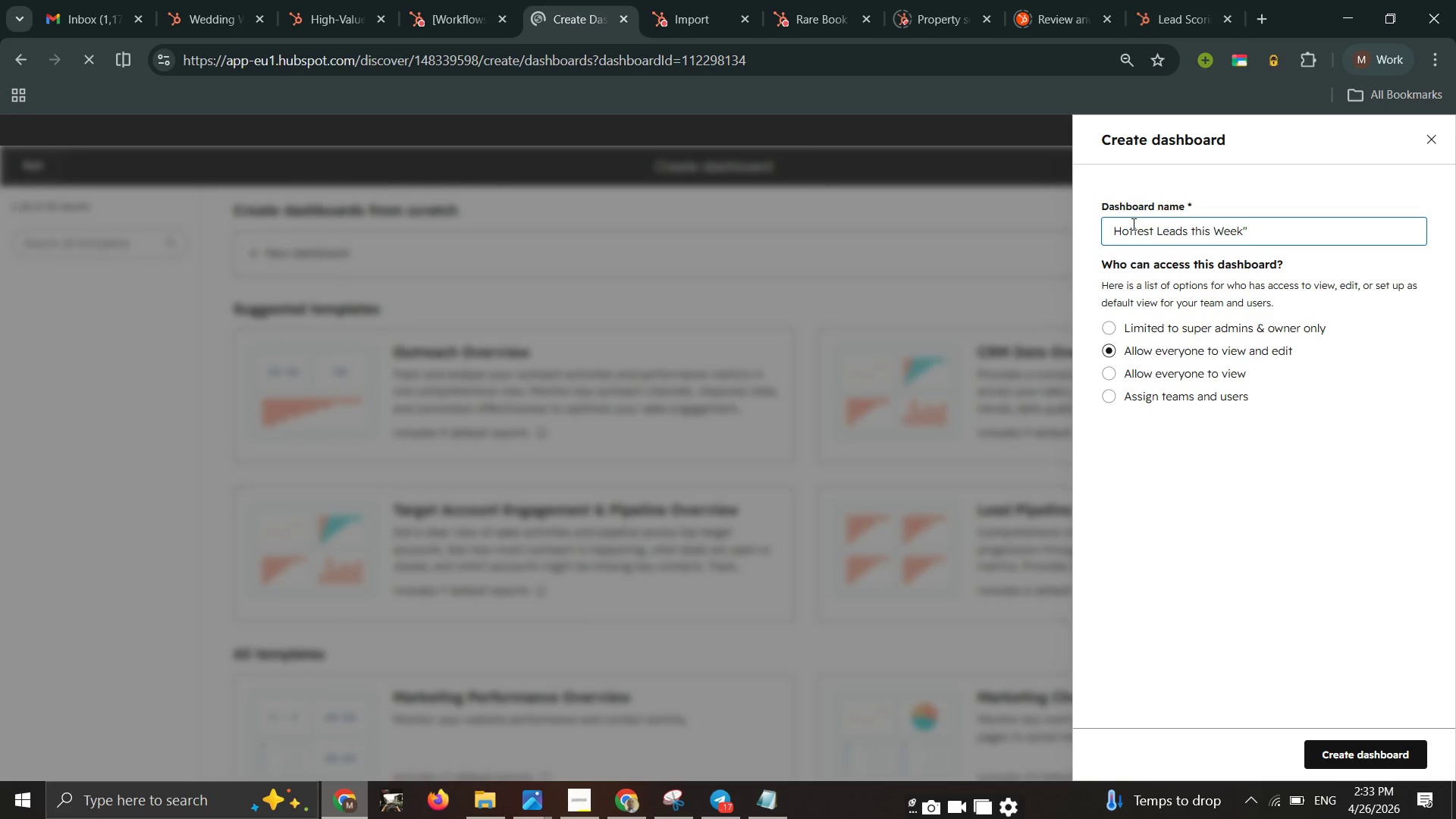 
key(Backspace)
type( - score)
 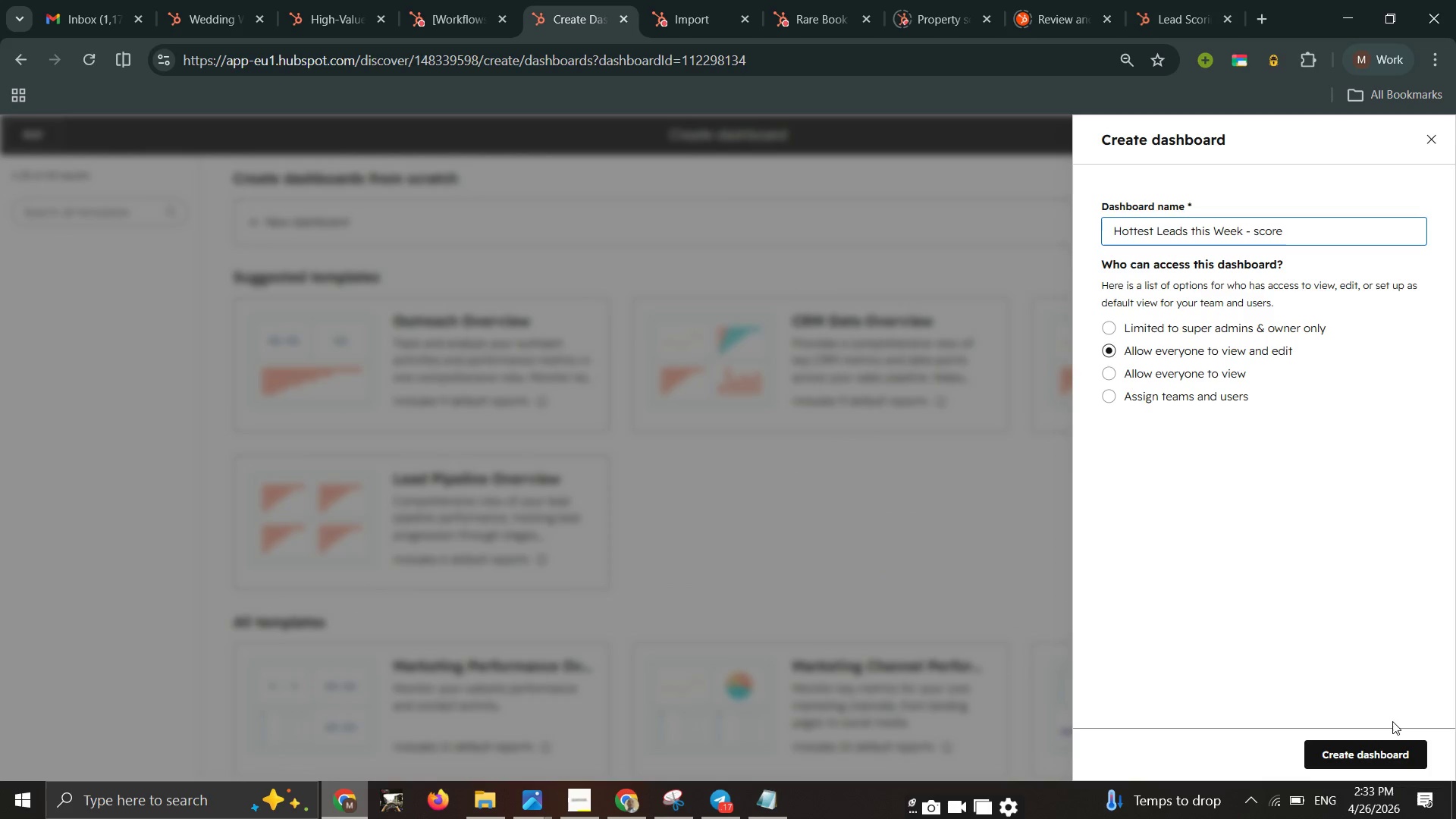 
left_click([1355, 758])
 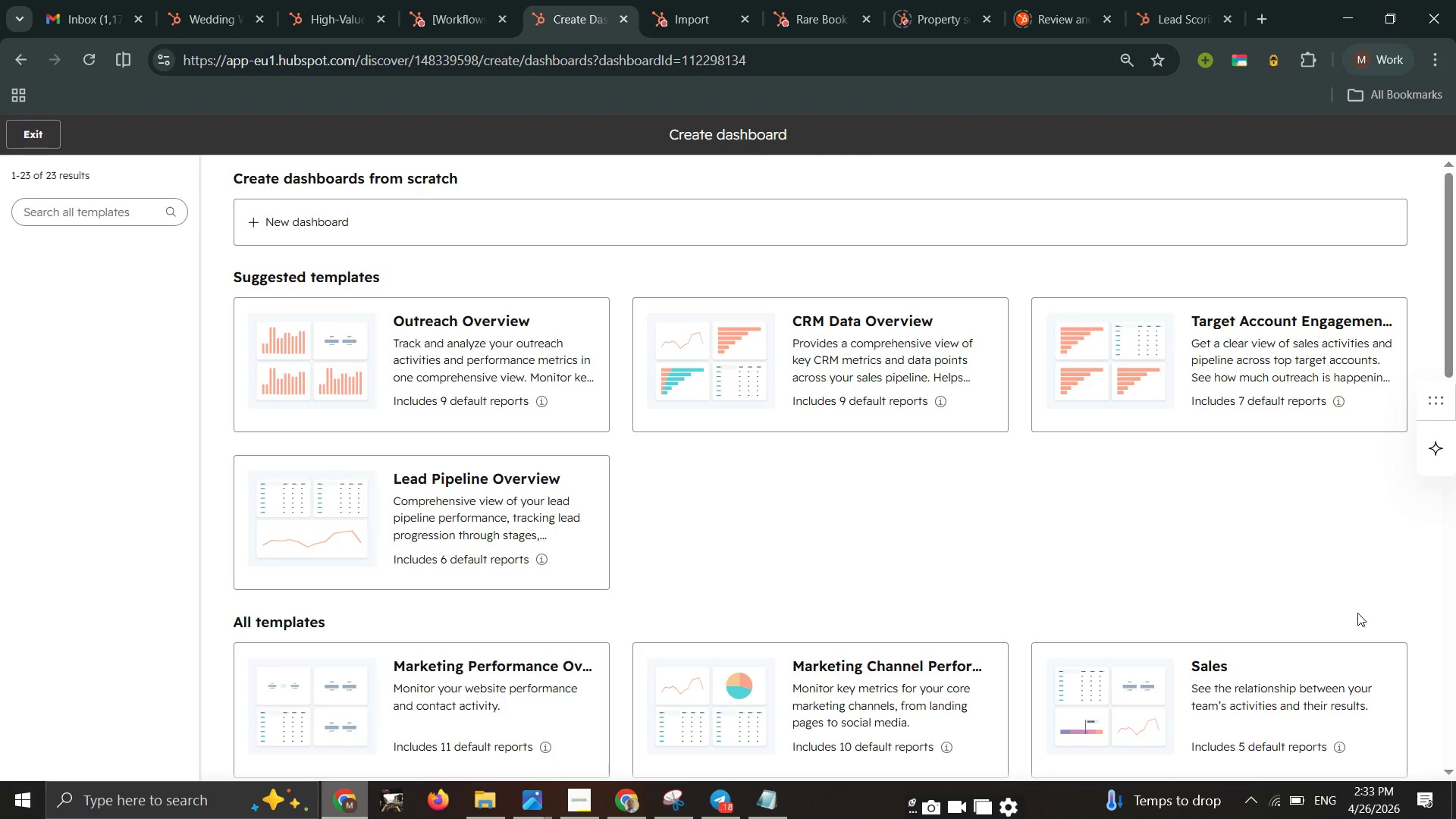 
wait(15.27)
 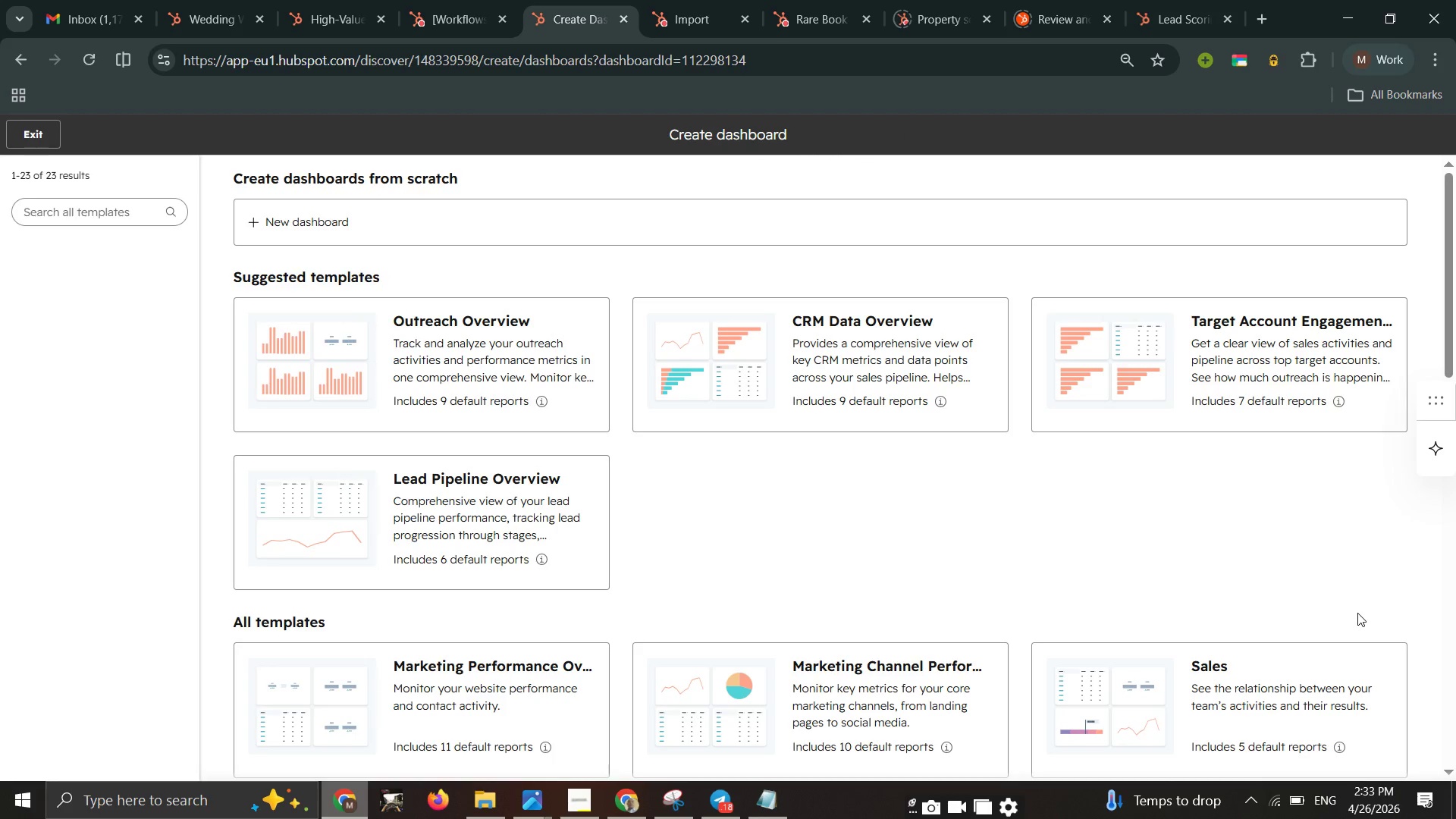 
left_click([32, 132])
 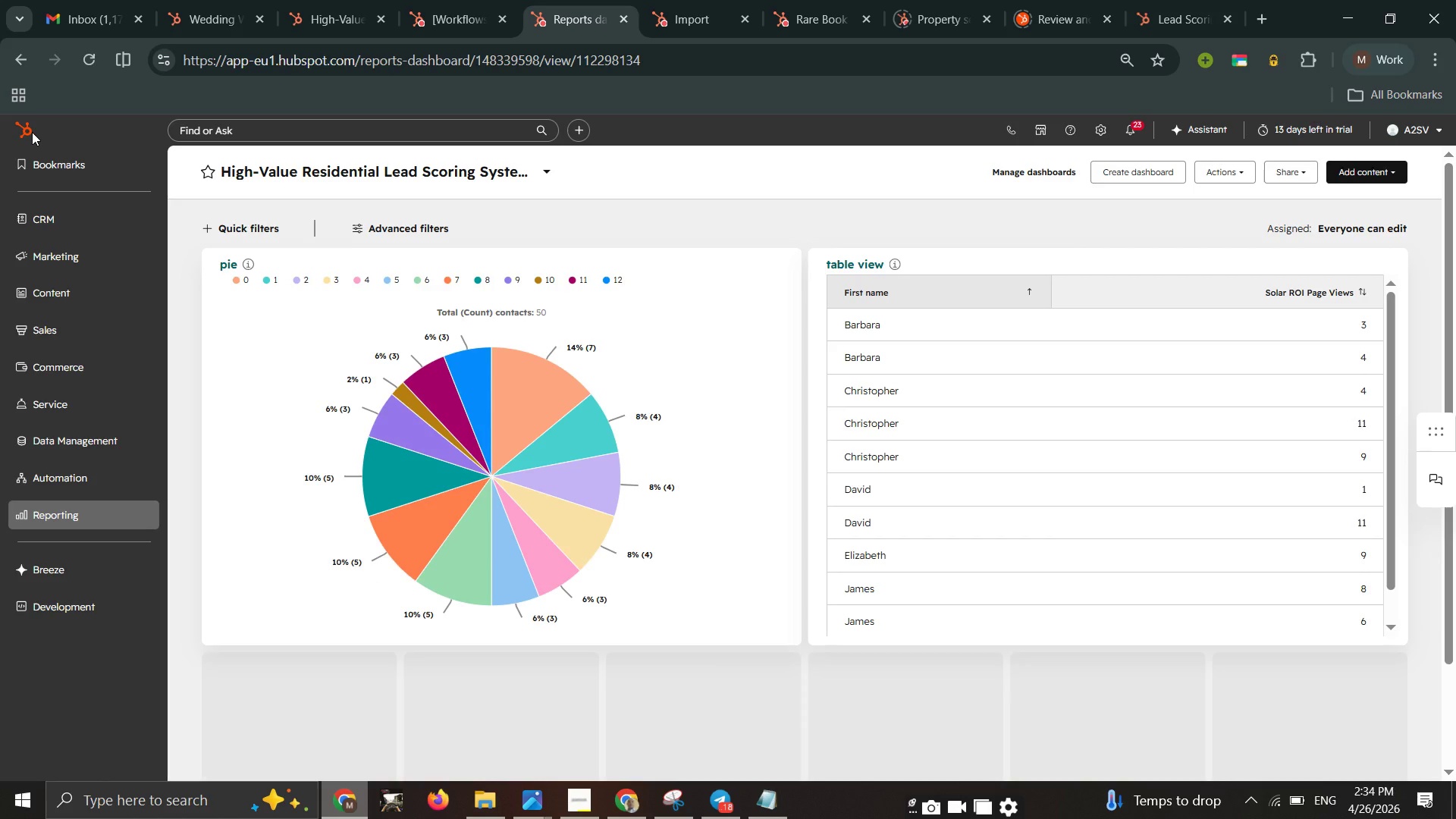 
wait(27.81)
 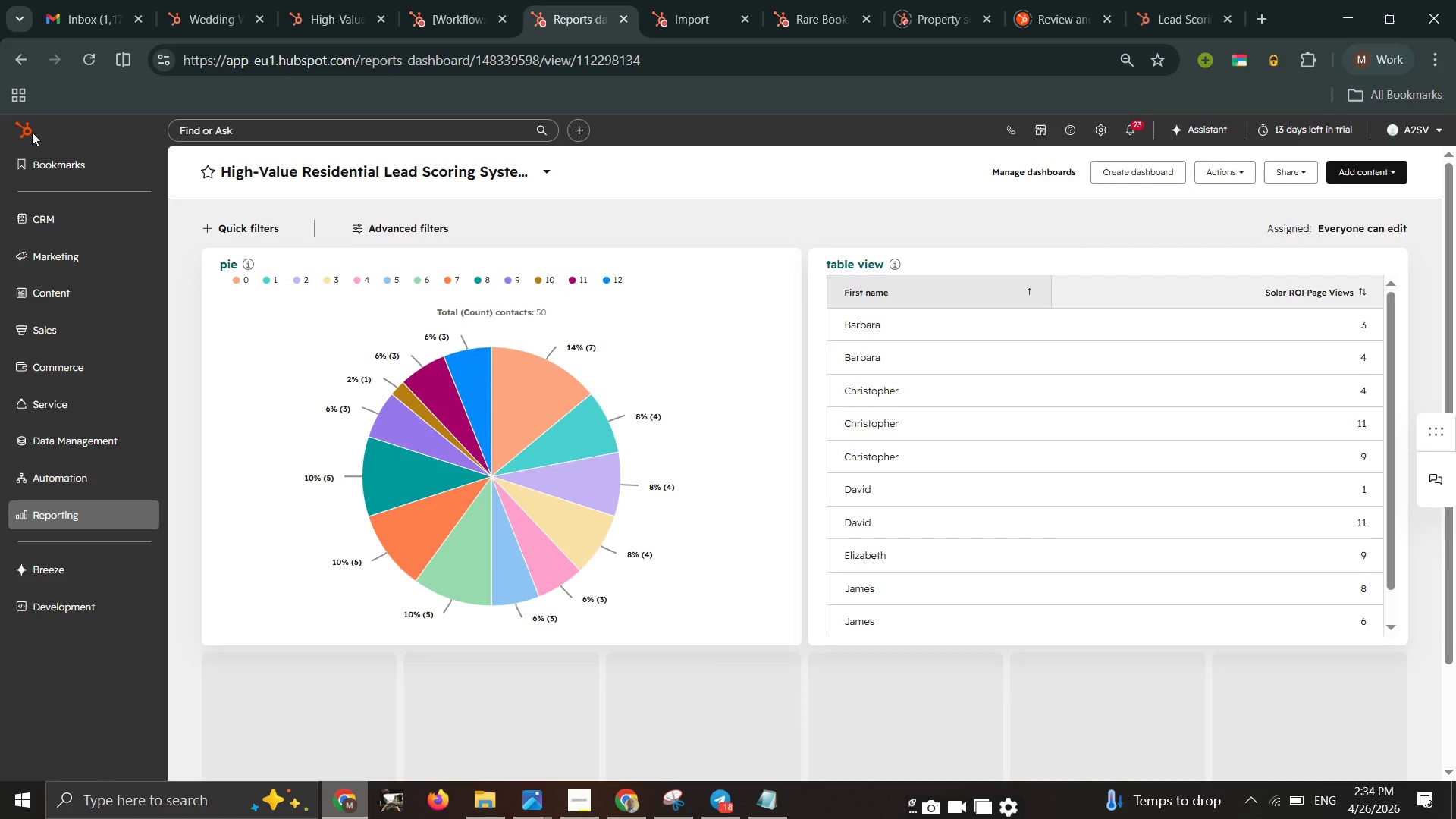 
left_click([542, 168])
 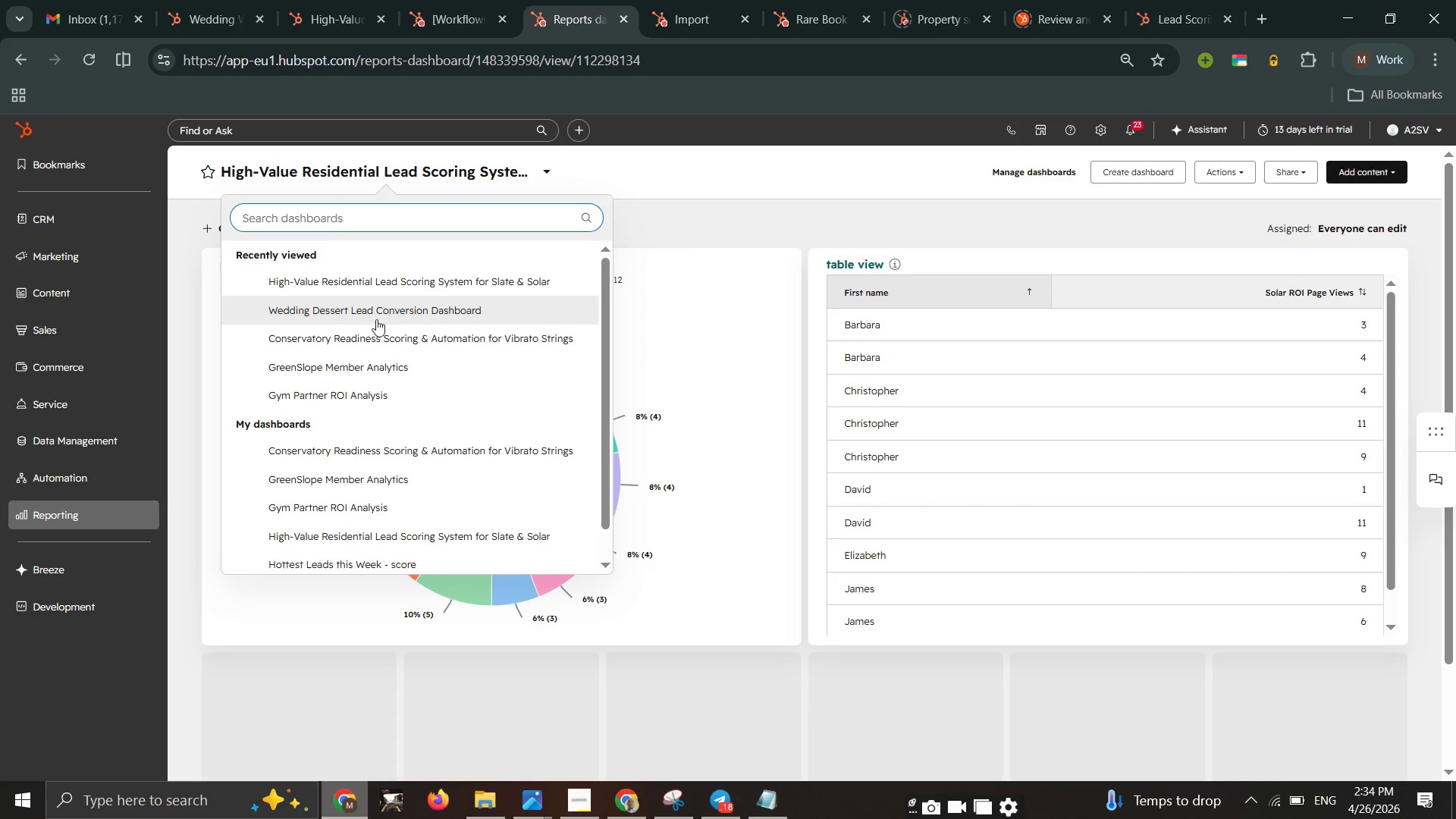 
scroll: coordinate [369, 339], scroll_direction: down, amount: 5.0
 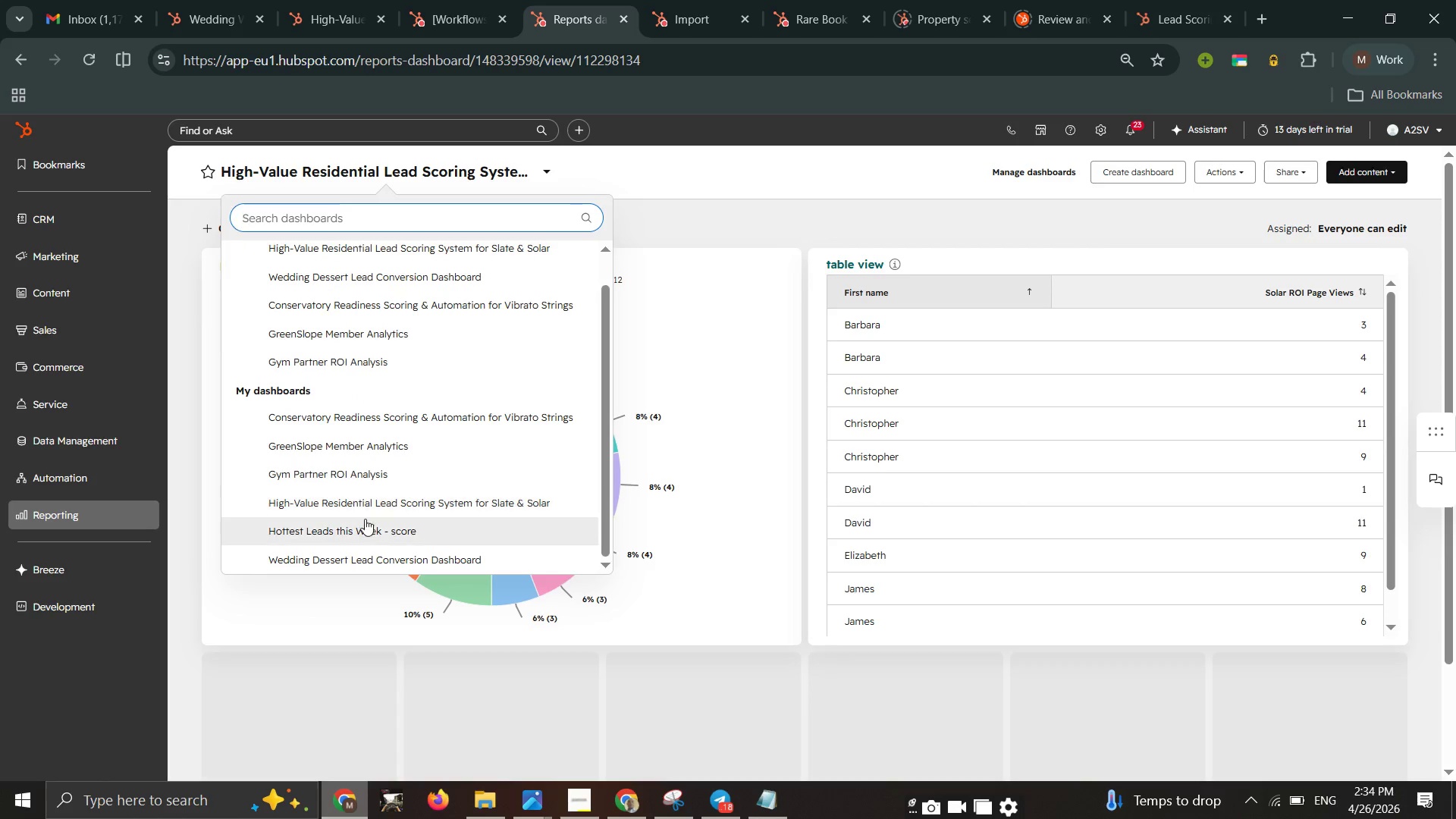 
left_click([366, 528])
 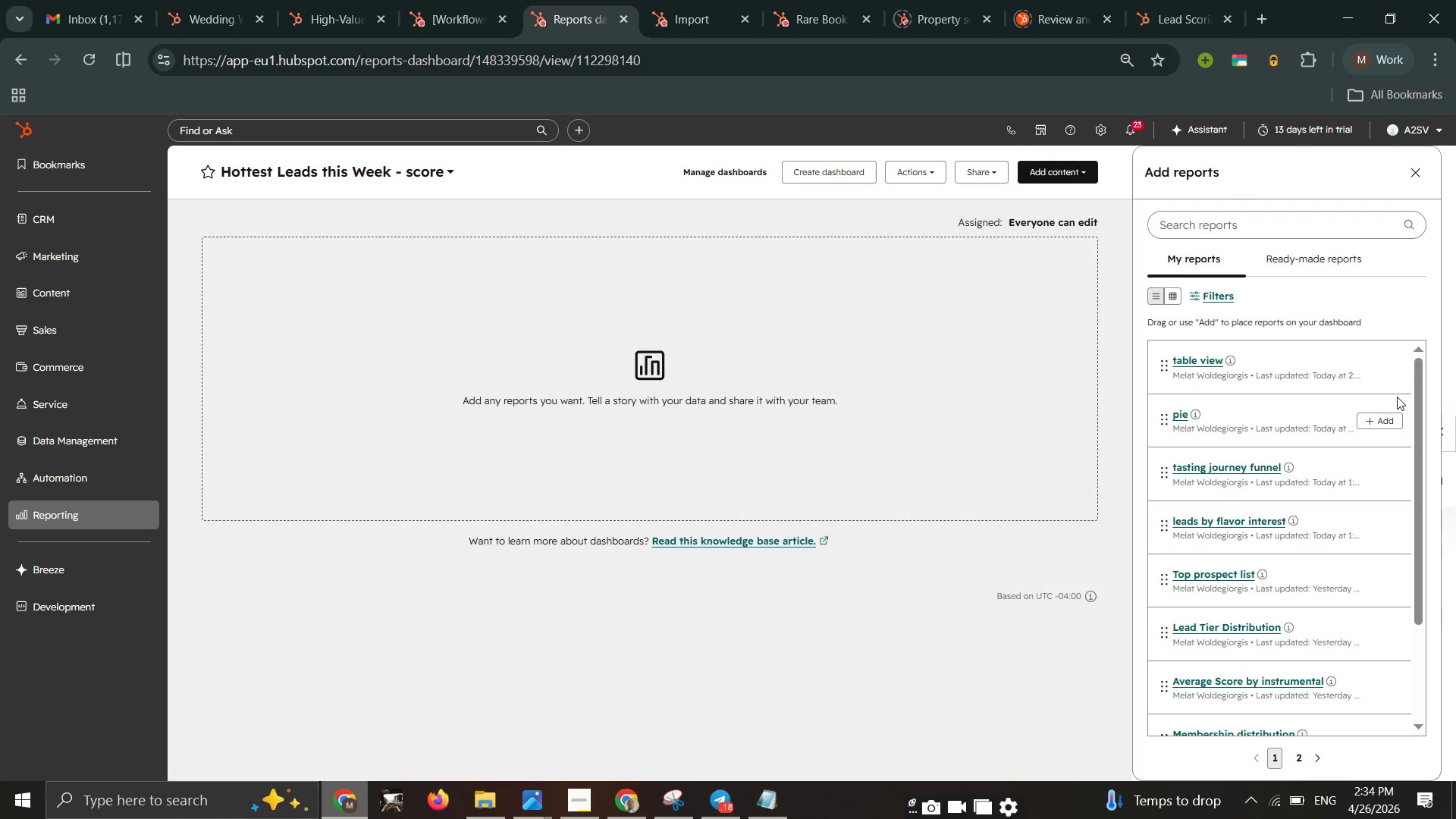 
left_click([1392, 362])
 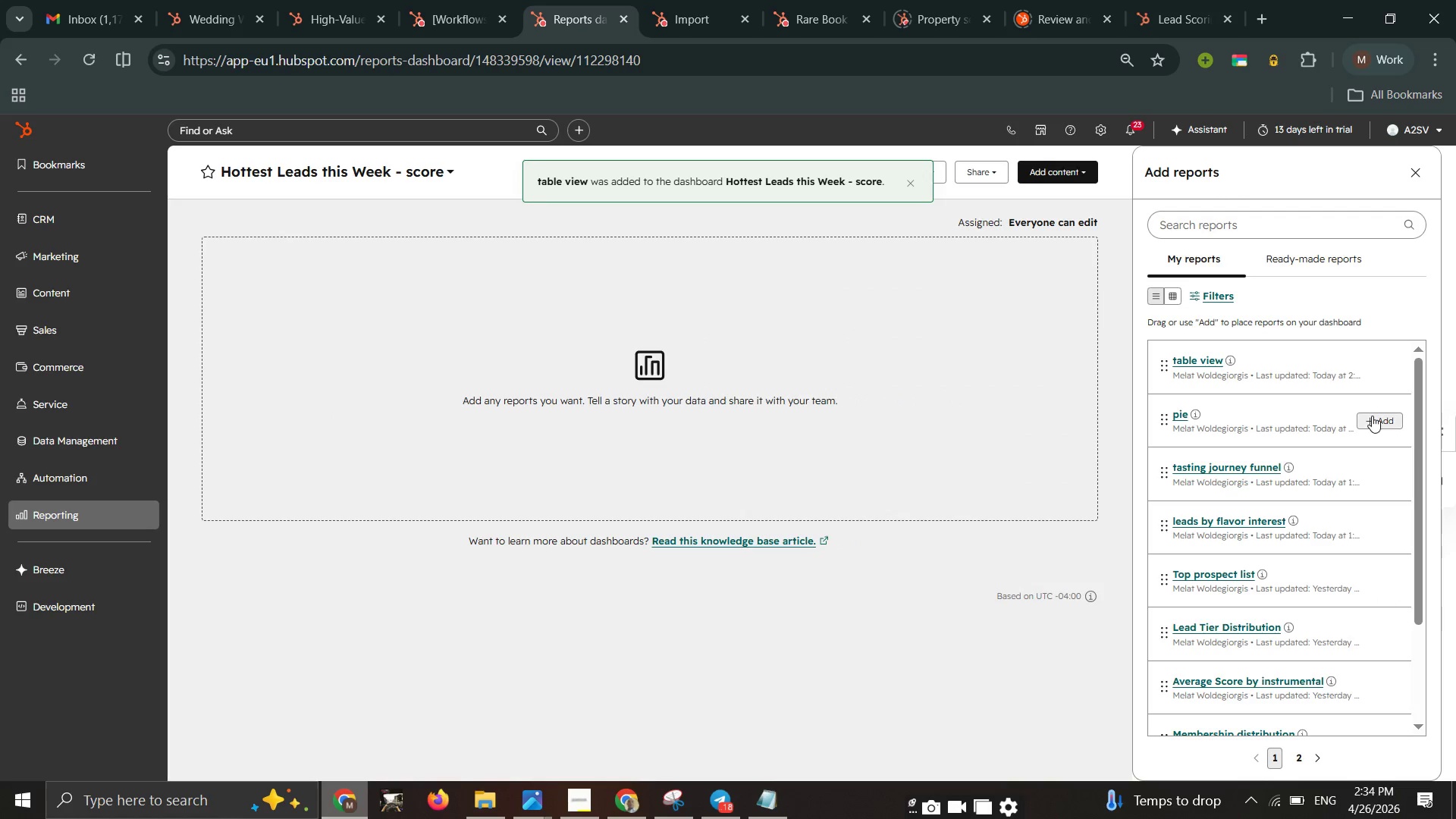 
left_click([1372, 416])
 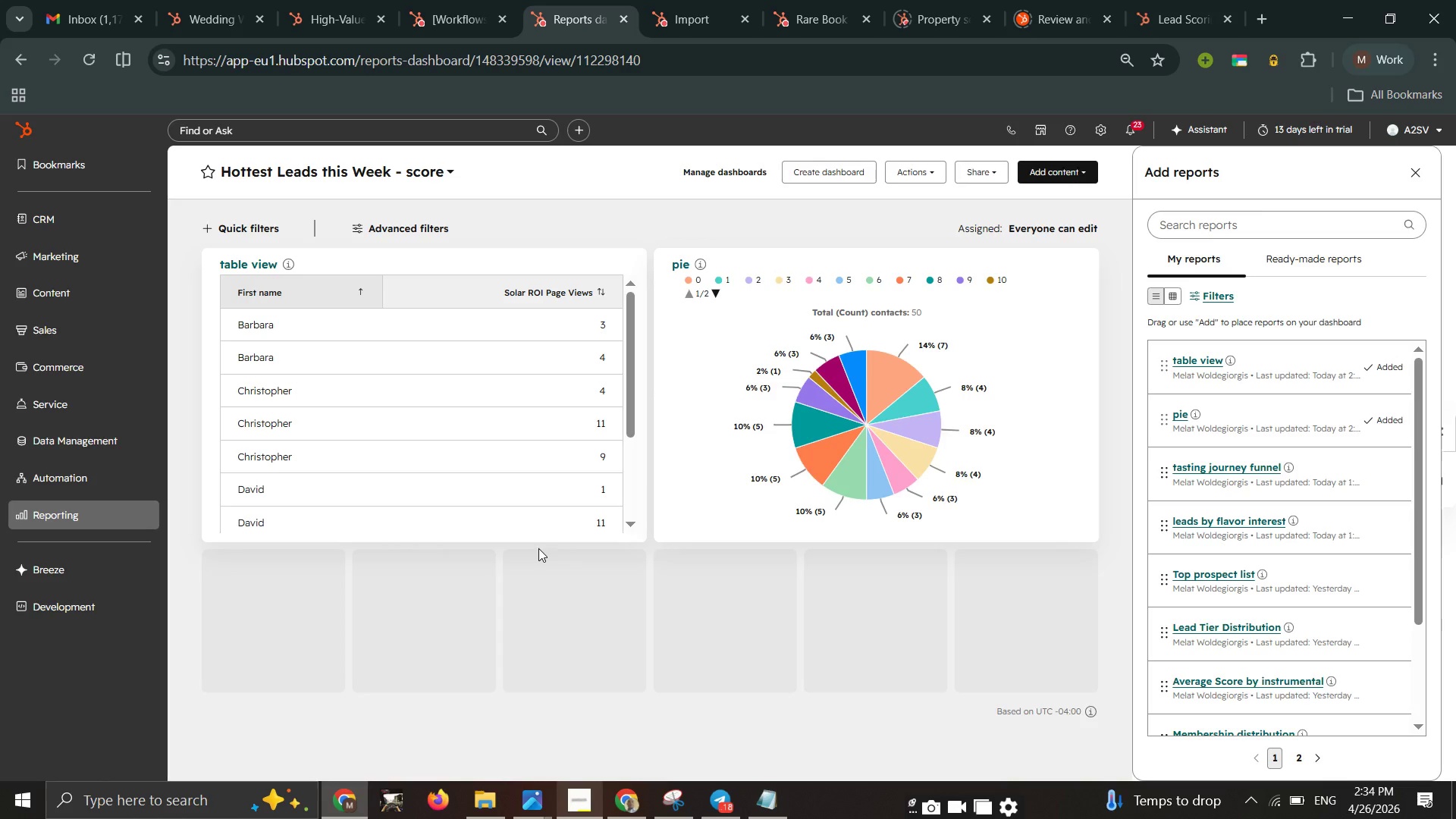 
wait(18.89)
 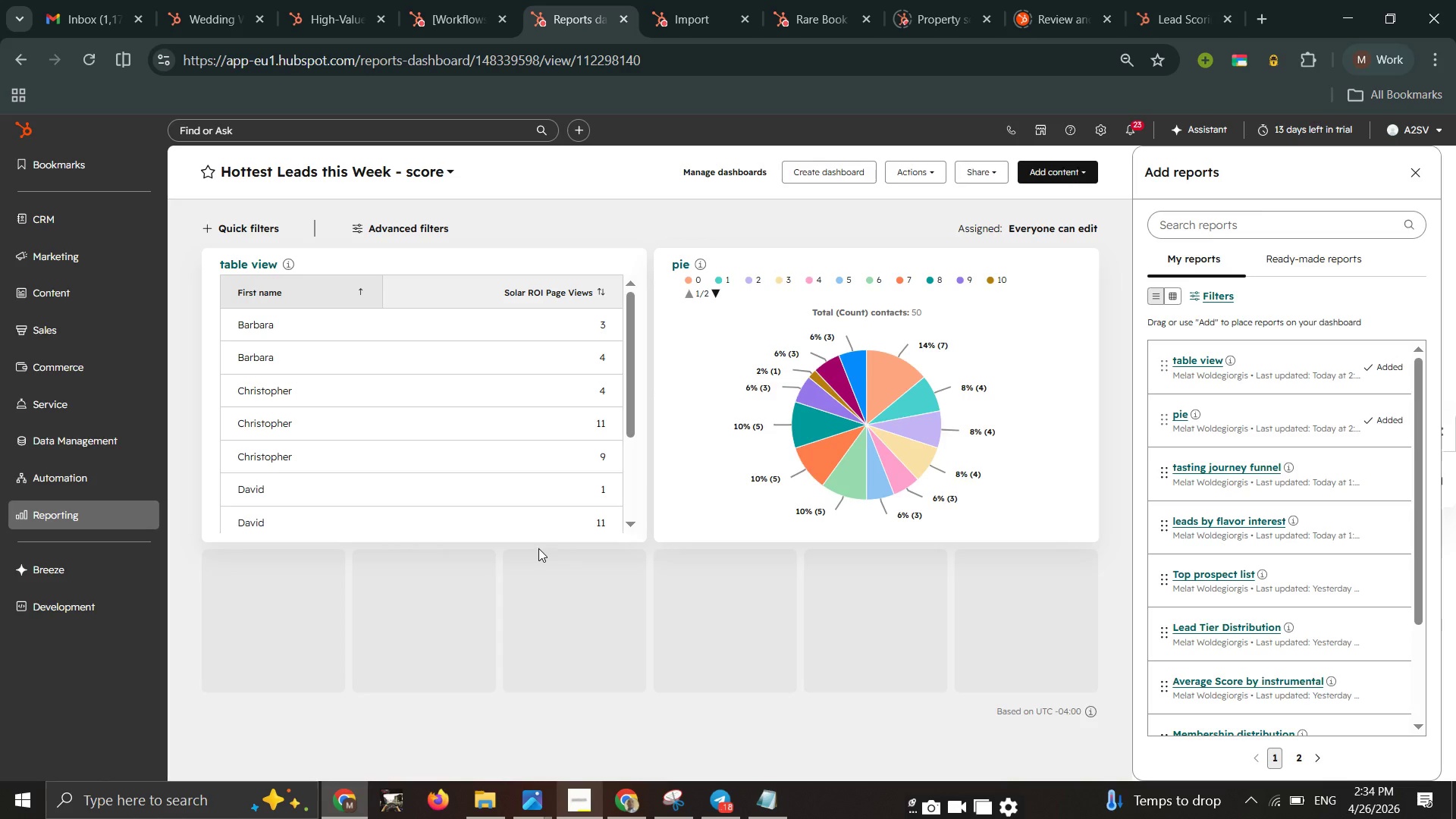 
scroll: coordinate [1182, 462], scroll_direction: down, amount: 2.0
 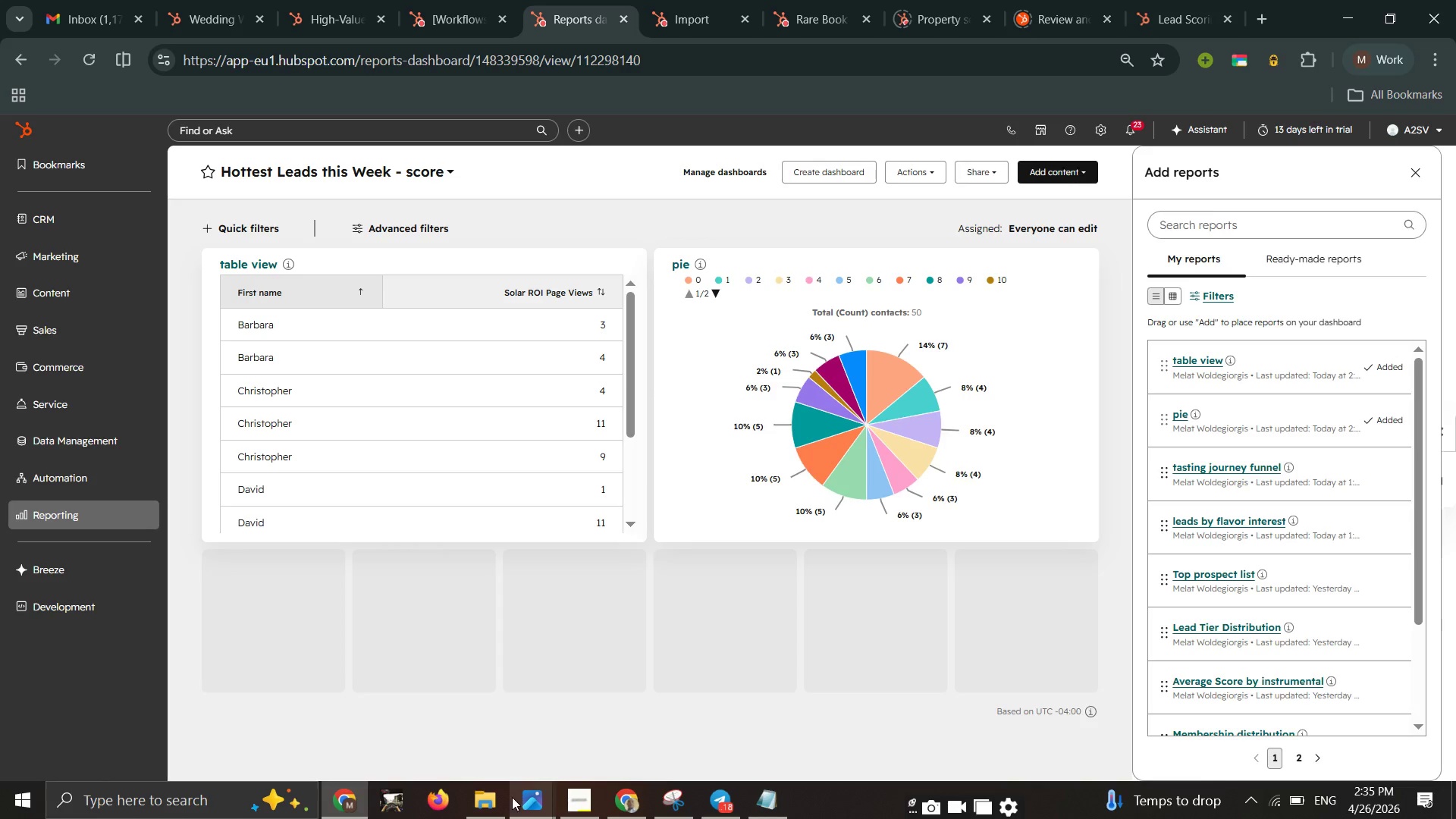 